 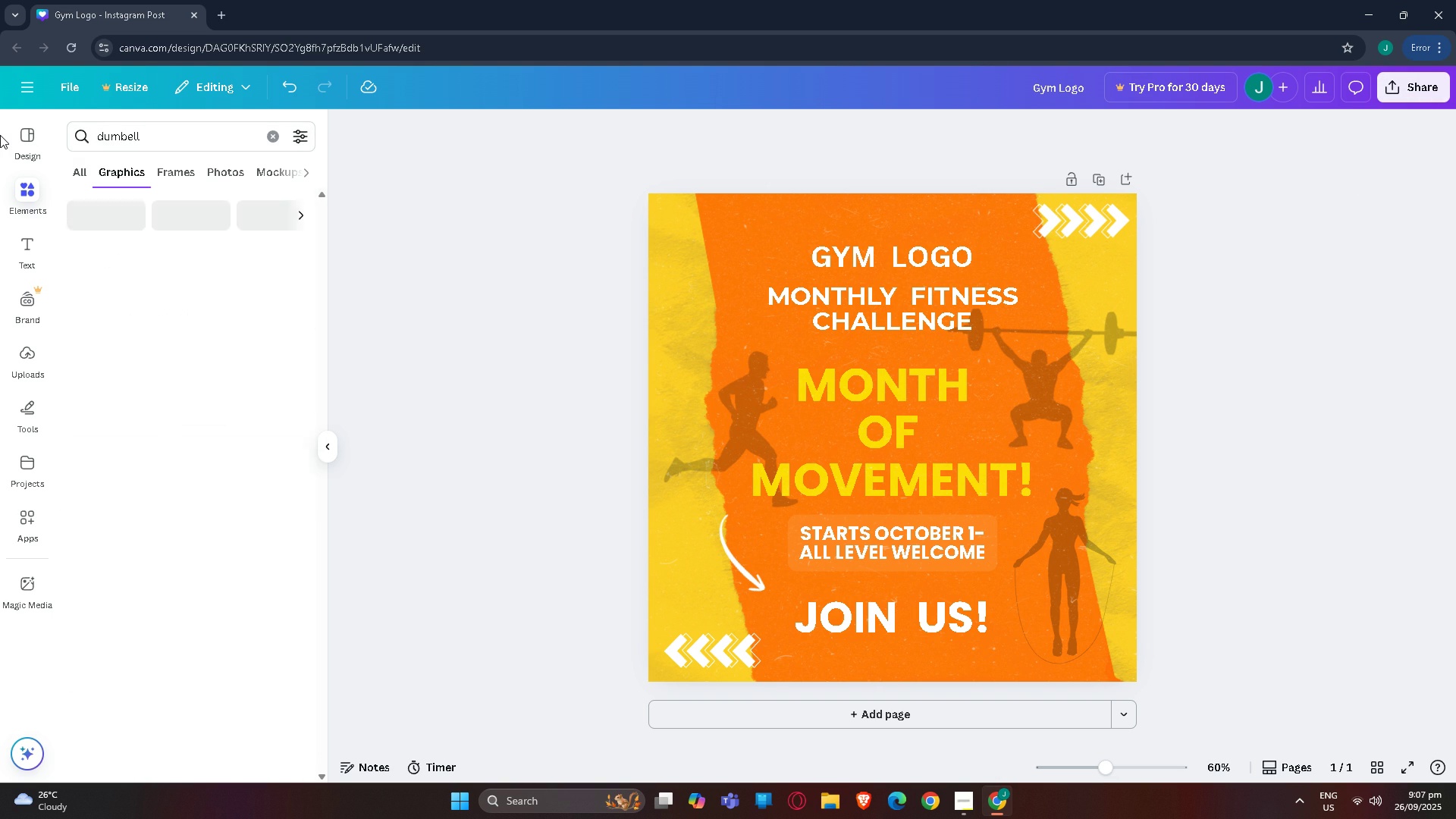 
key(Enter)
 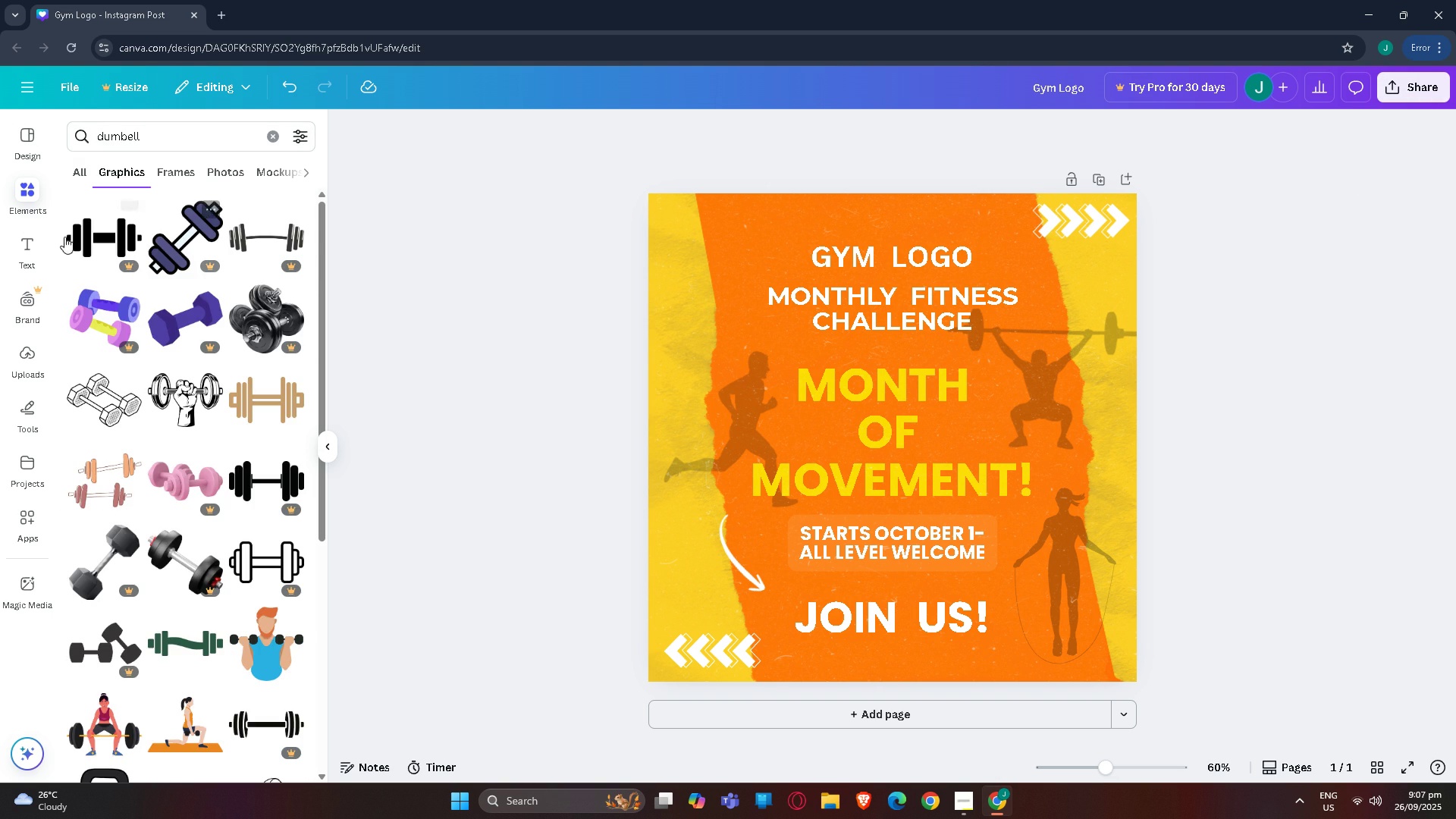 
scroll: coordinate [171, 418], scroll_direction: down, amount: 13.0
 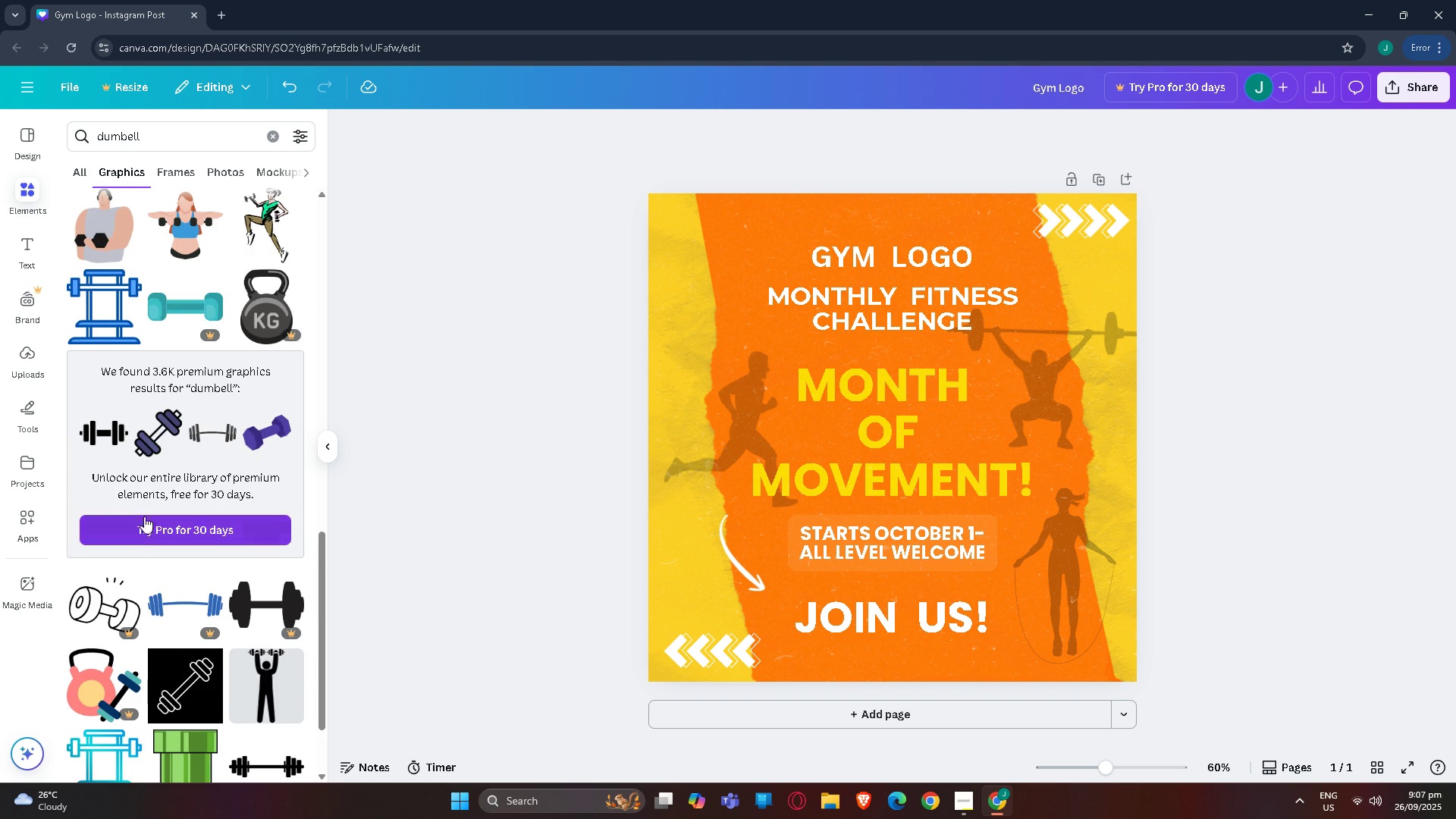 
scroll: coordinate [168, 512], scroll_direction: down, amount: 16.0
 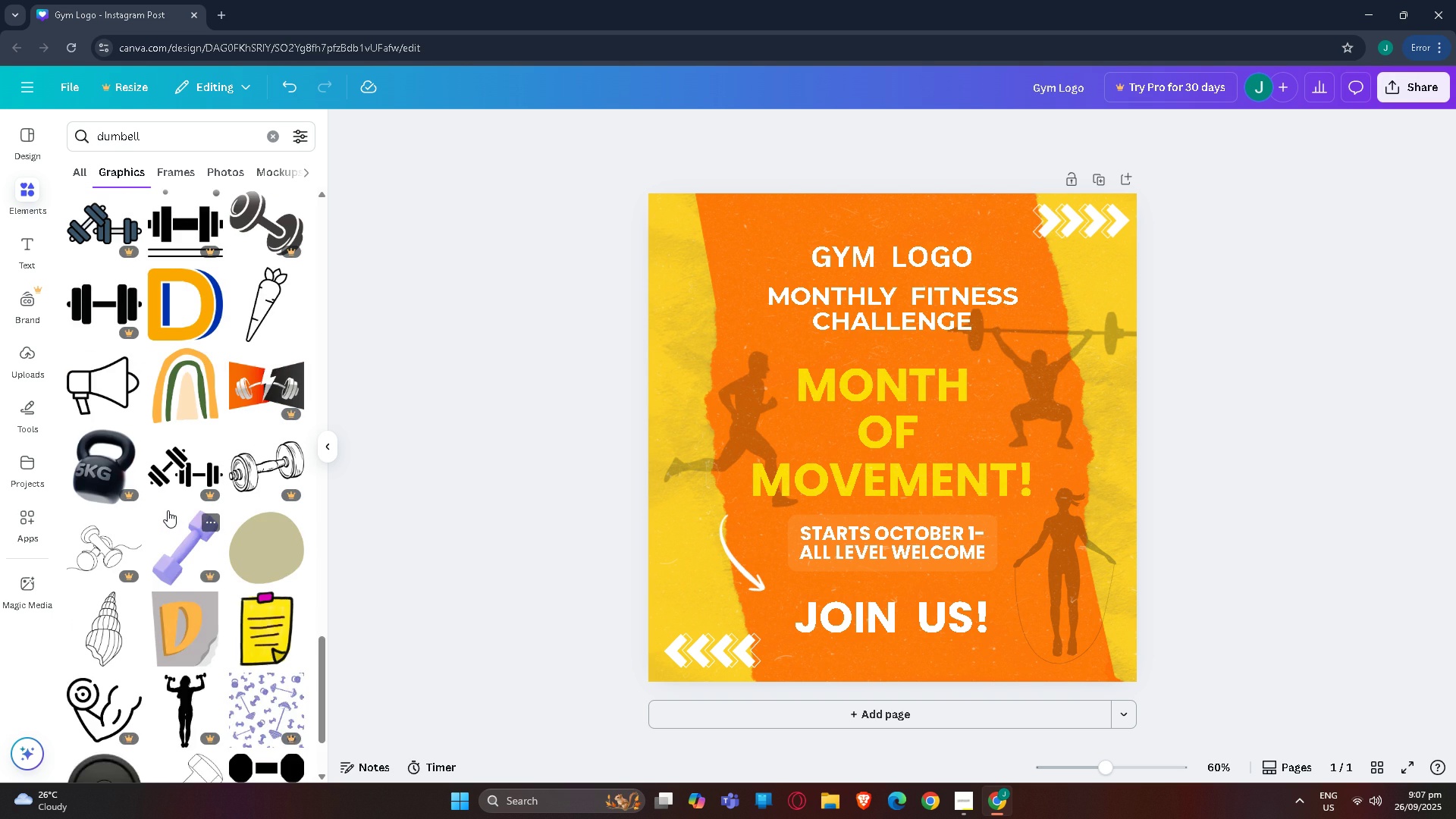 
scroll: coordinate [163, 503], scroll_direction: down, amount: 12.0
 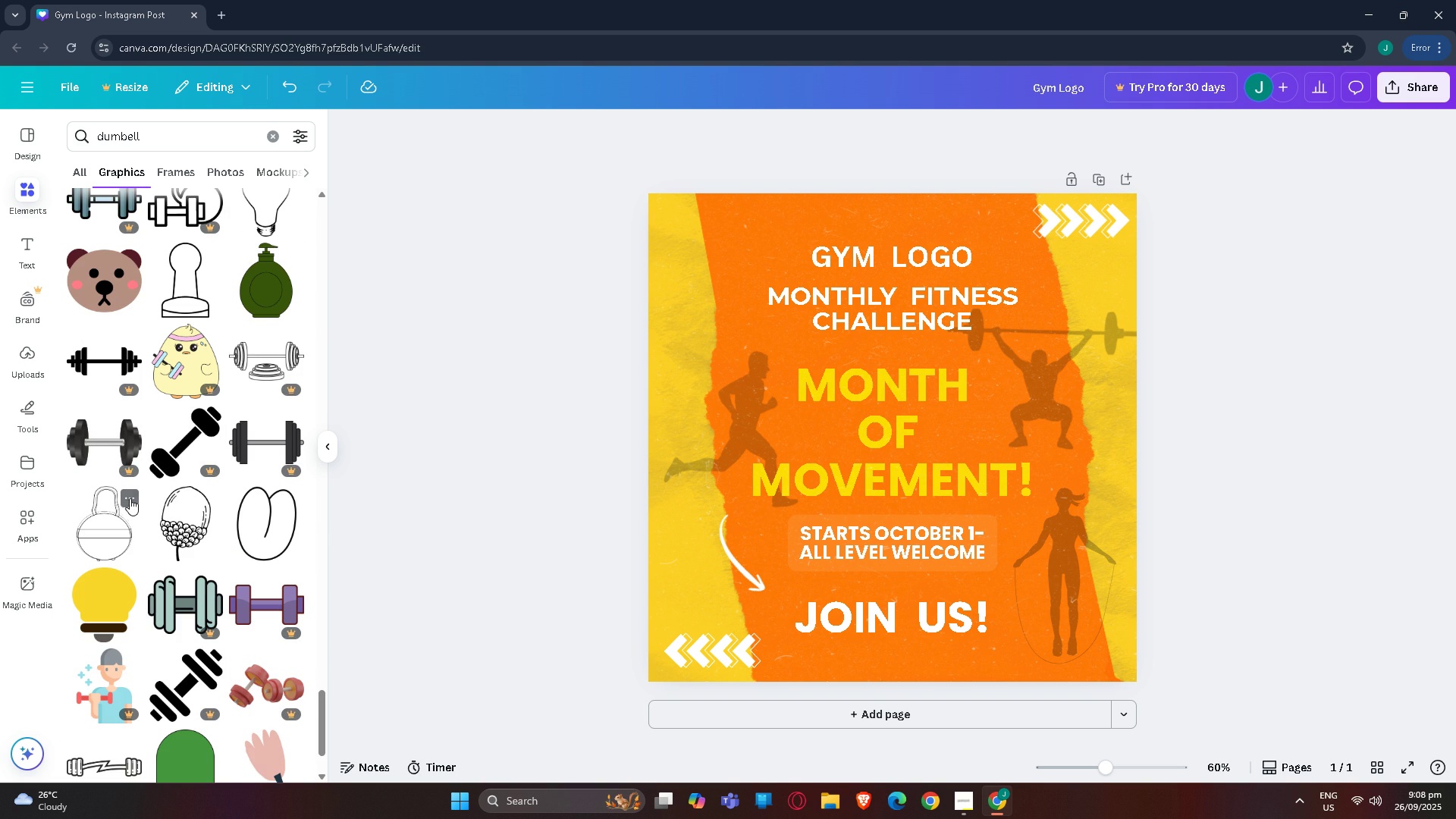 
scroll: coordinate [179, 505], scroll_direction: down, amount: 17.0
 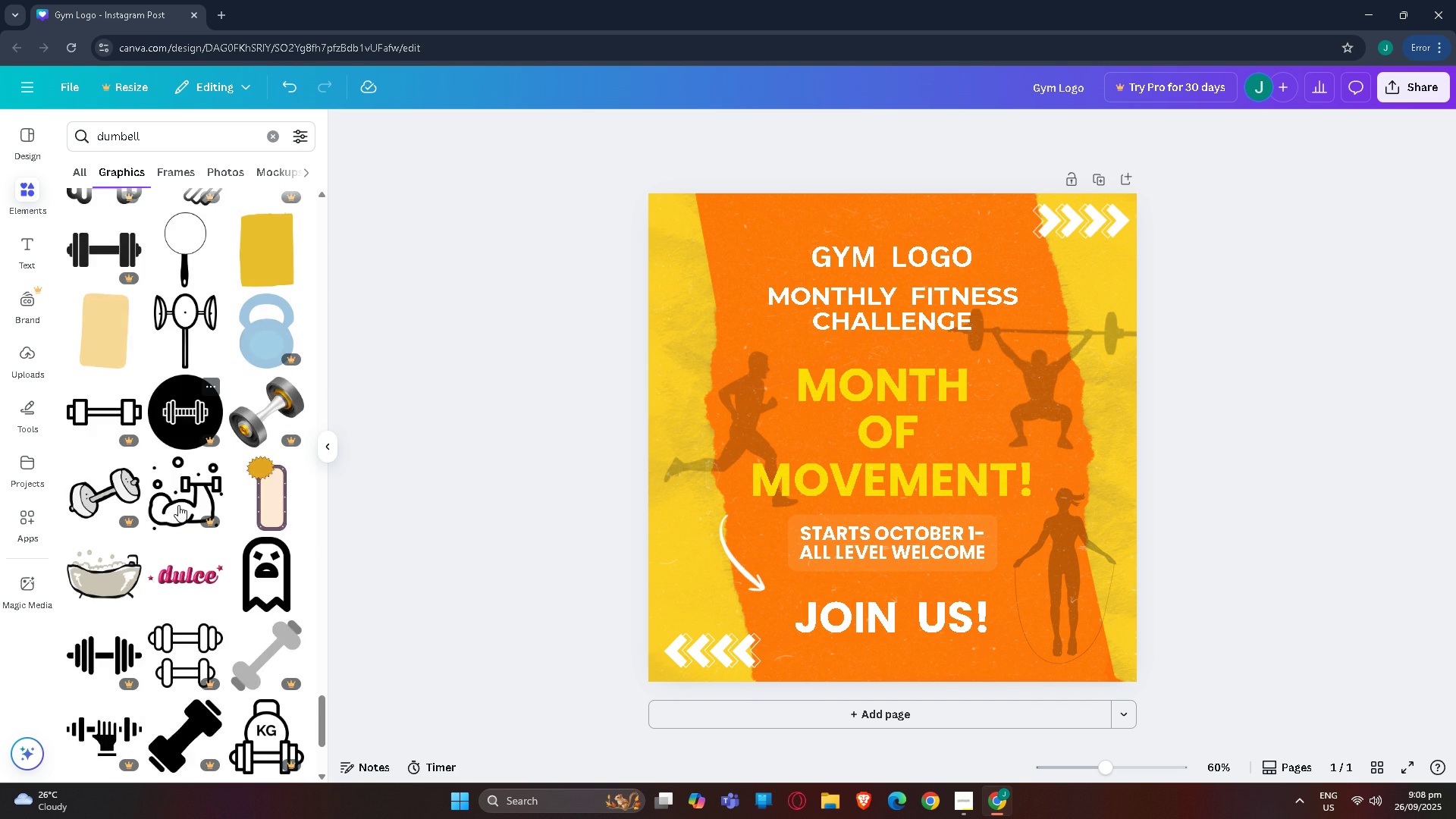 
scroll: coordinate [179, 444], scroll_direction: down, amount: 2.0
 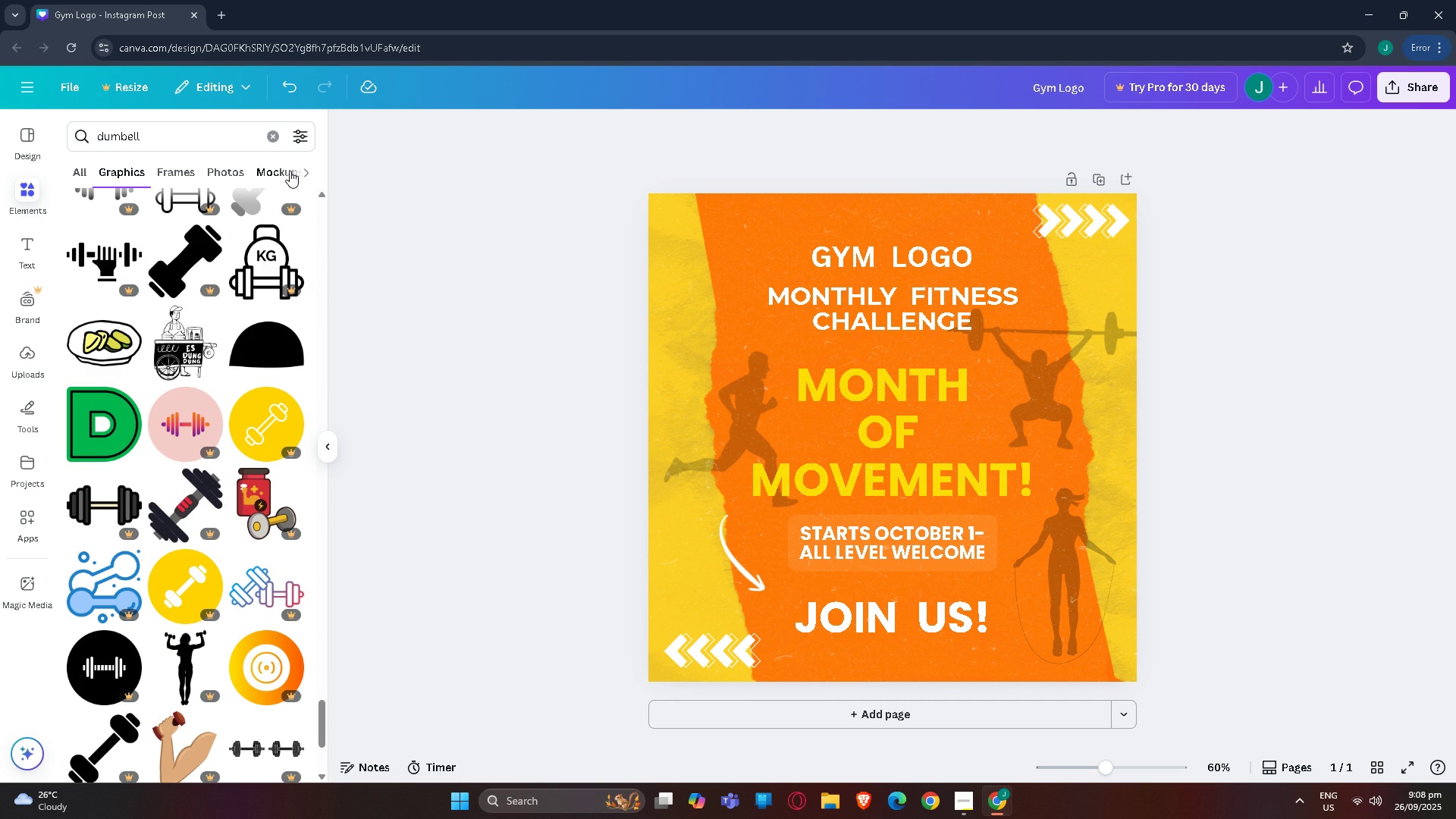 
left_click([310, 139])
 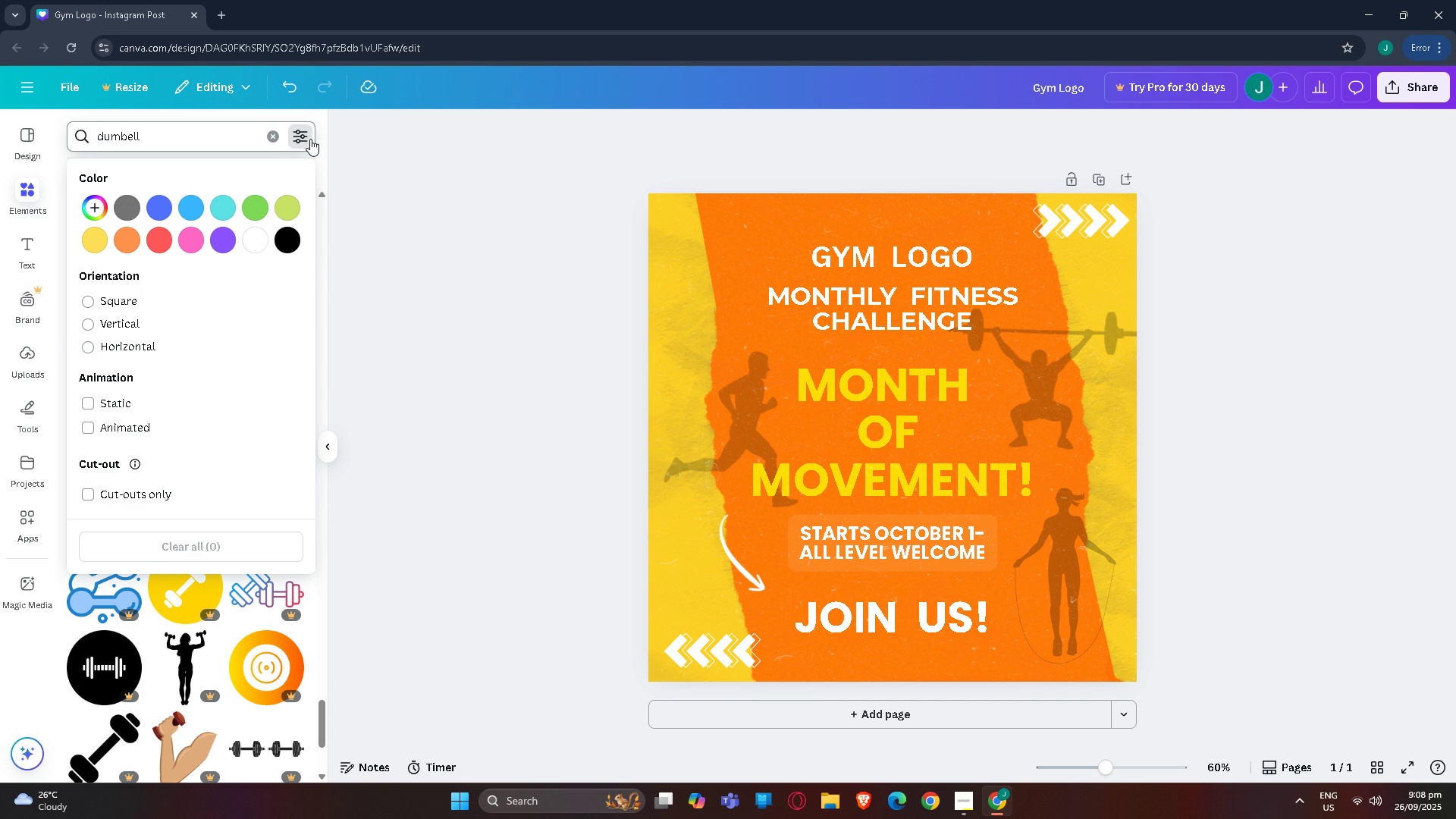 
left_click([310, 139])
 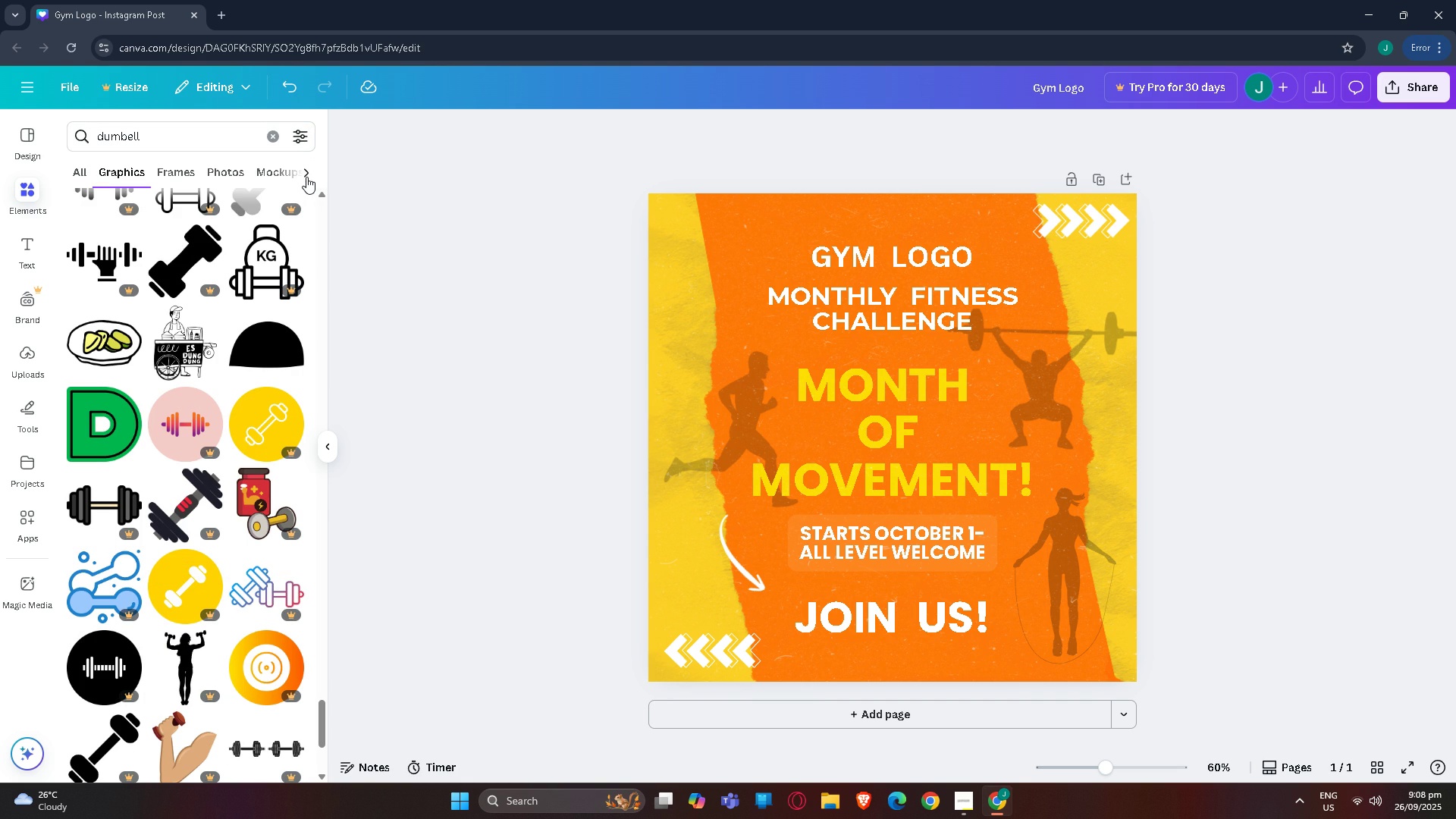 
left_click([306, 177])
 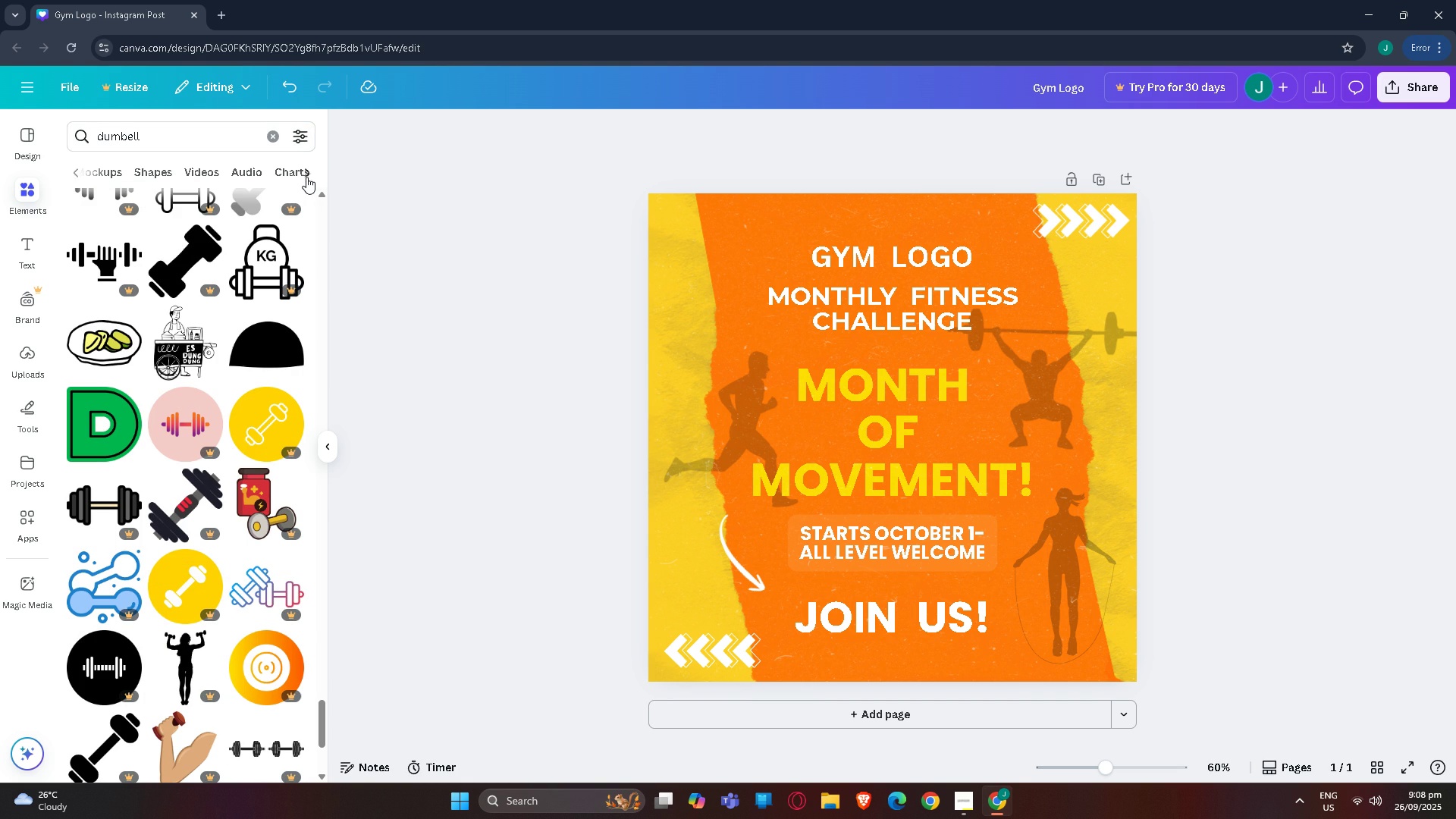 
double_click([306, 177])
 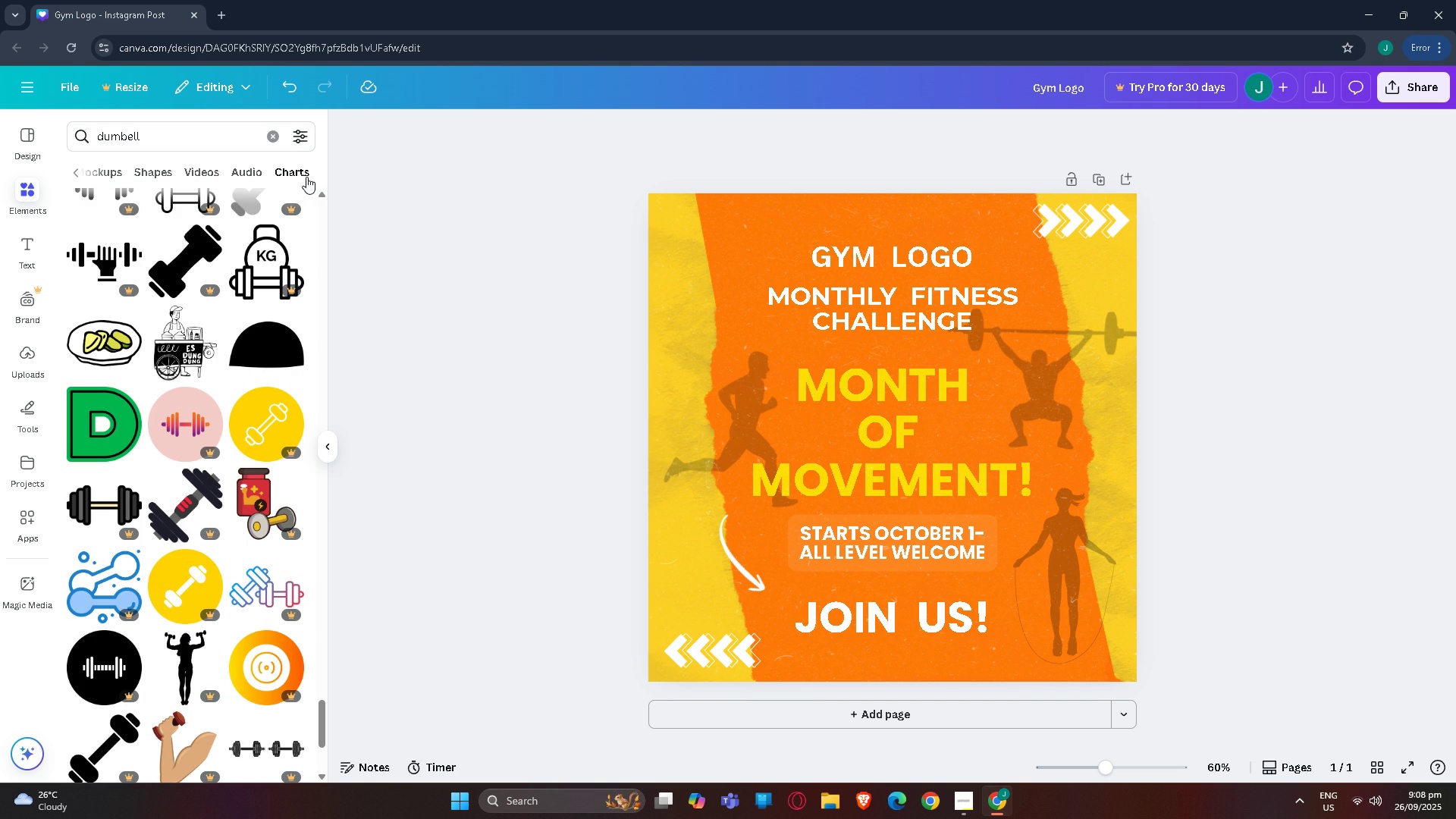 
triple_click([306, 177])
 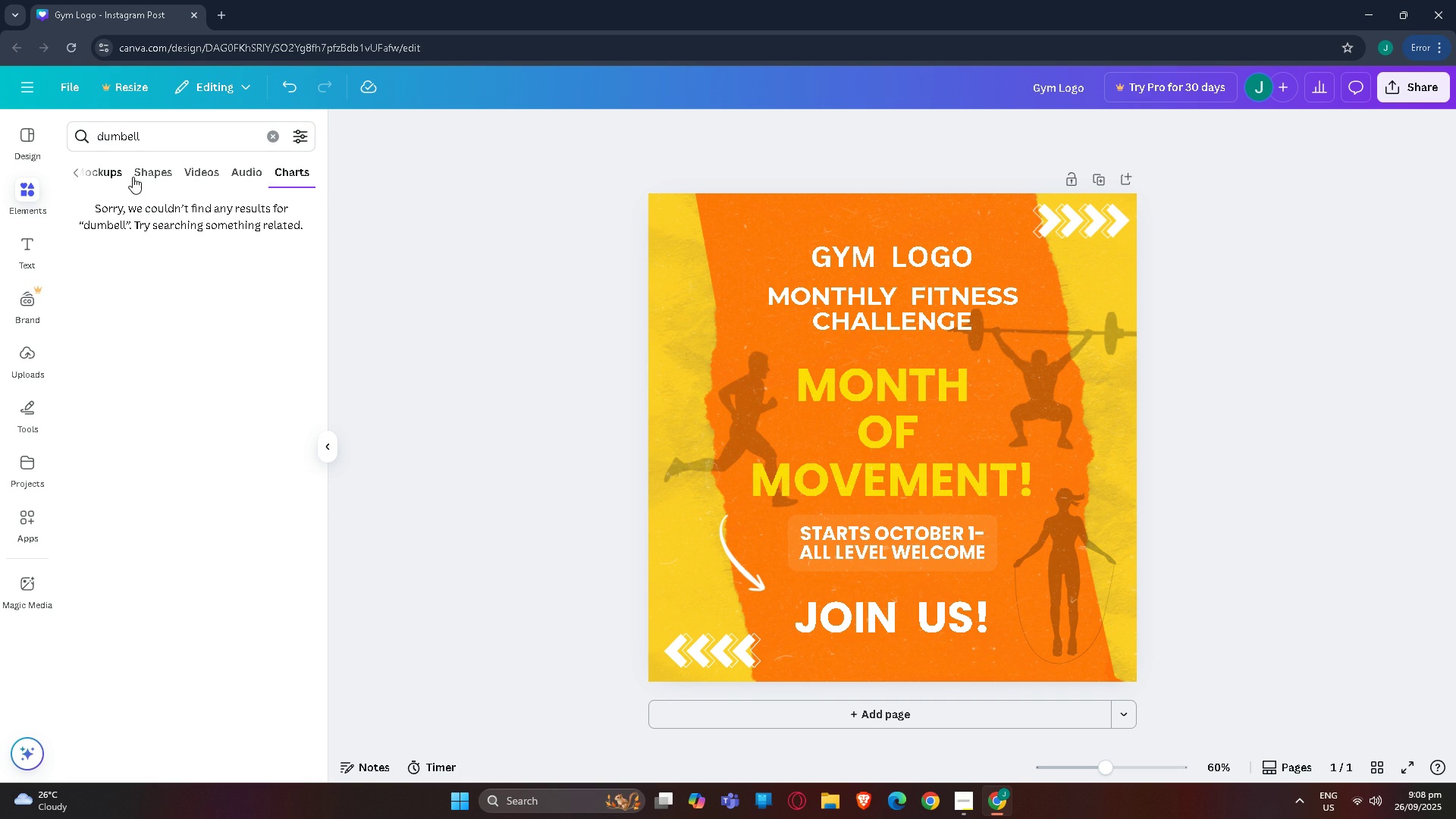 
left_click([142, 175])
 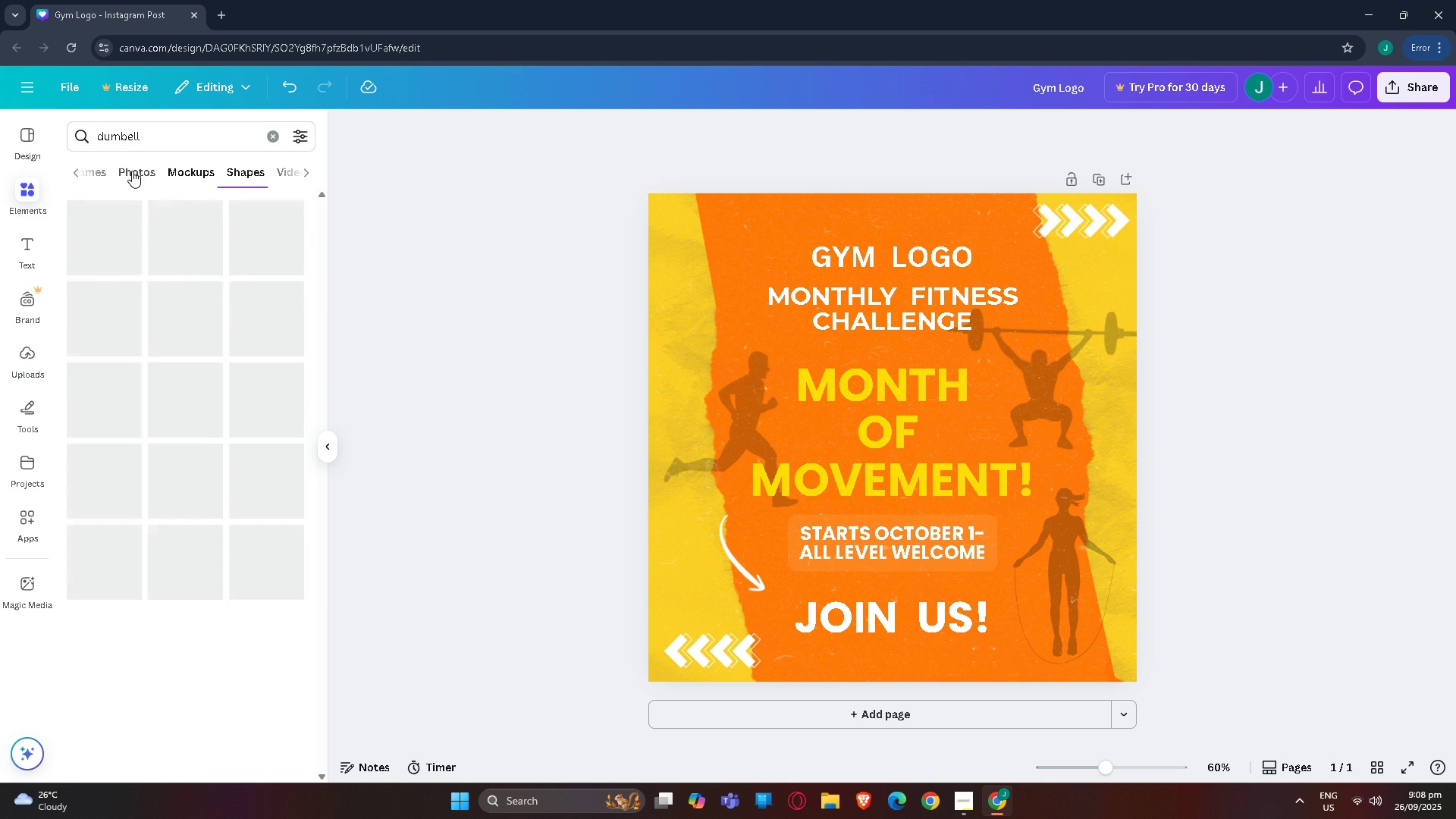 
left_click([132, 171])
 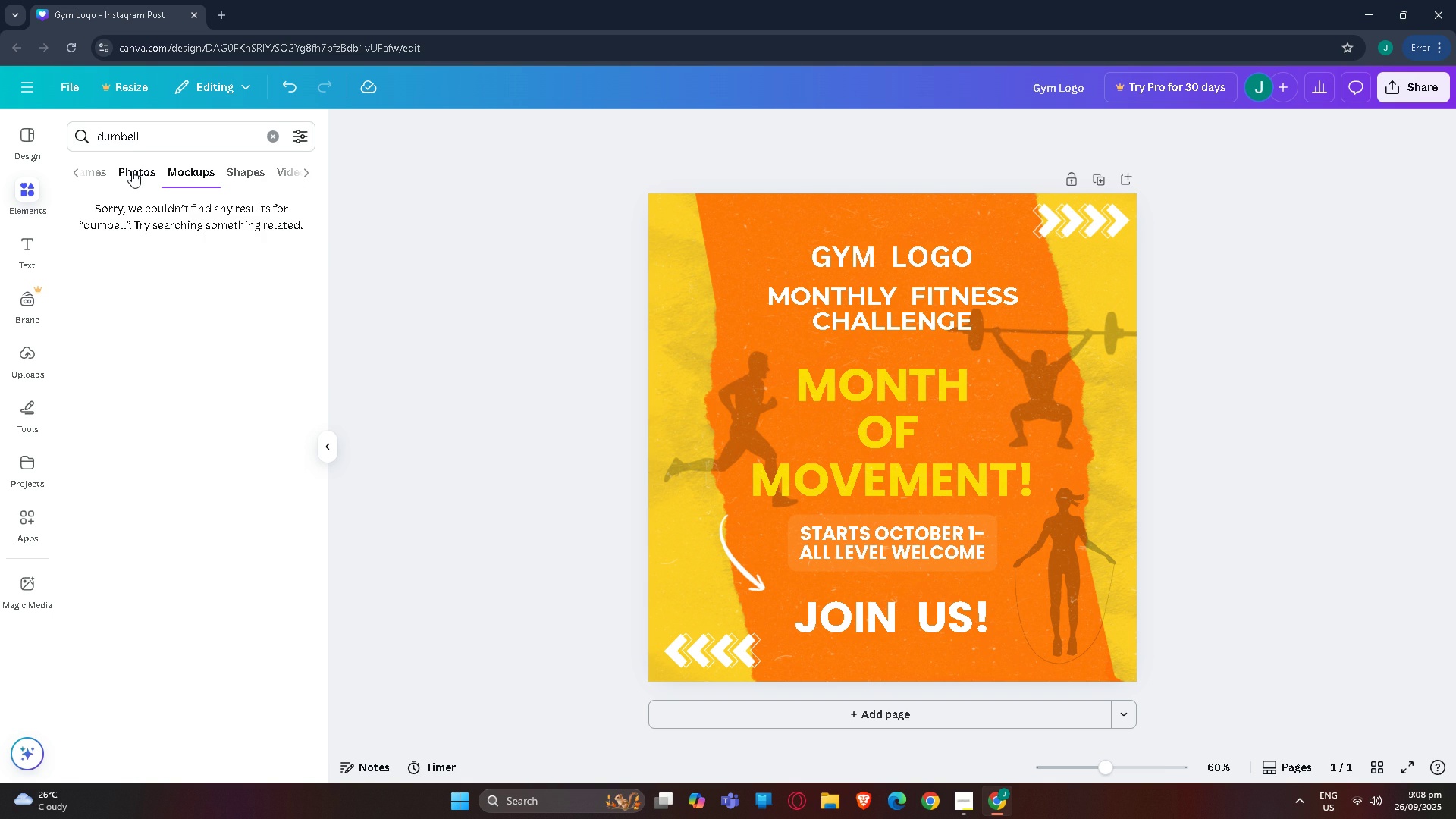 
left_click([132, 171])